 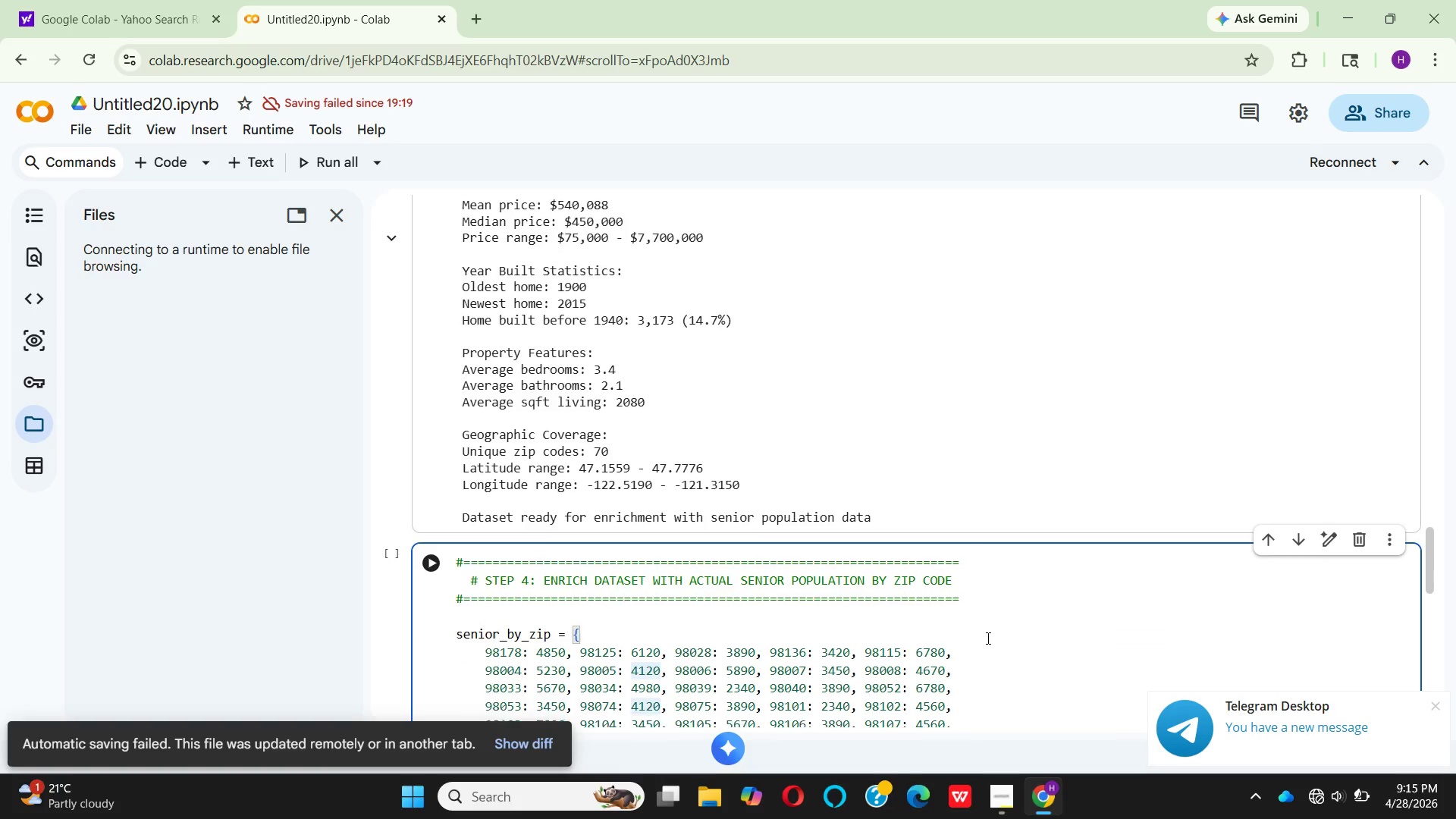 
scroll: coordinate [987, 638], scroll_direction: up, amount: 1.0
 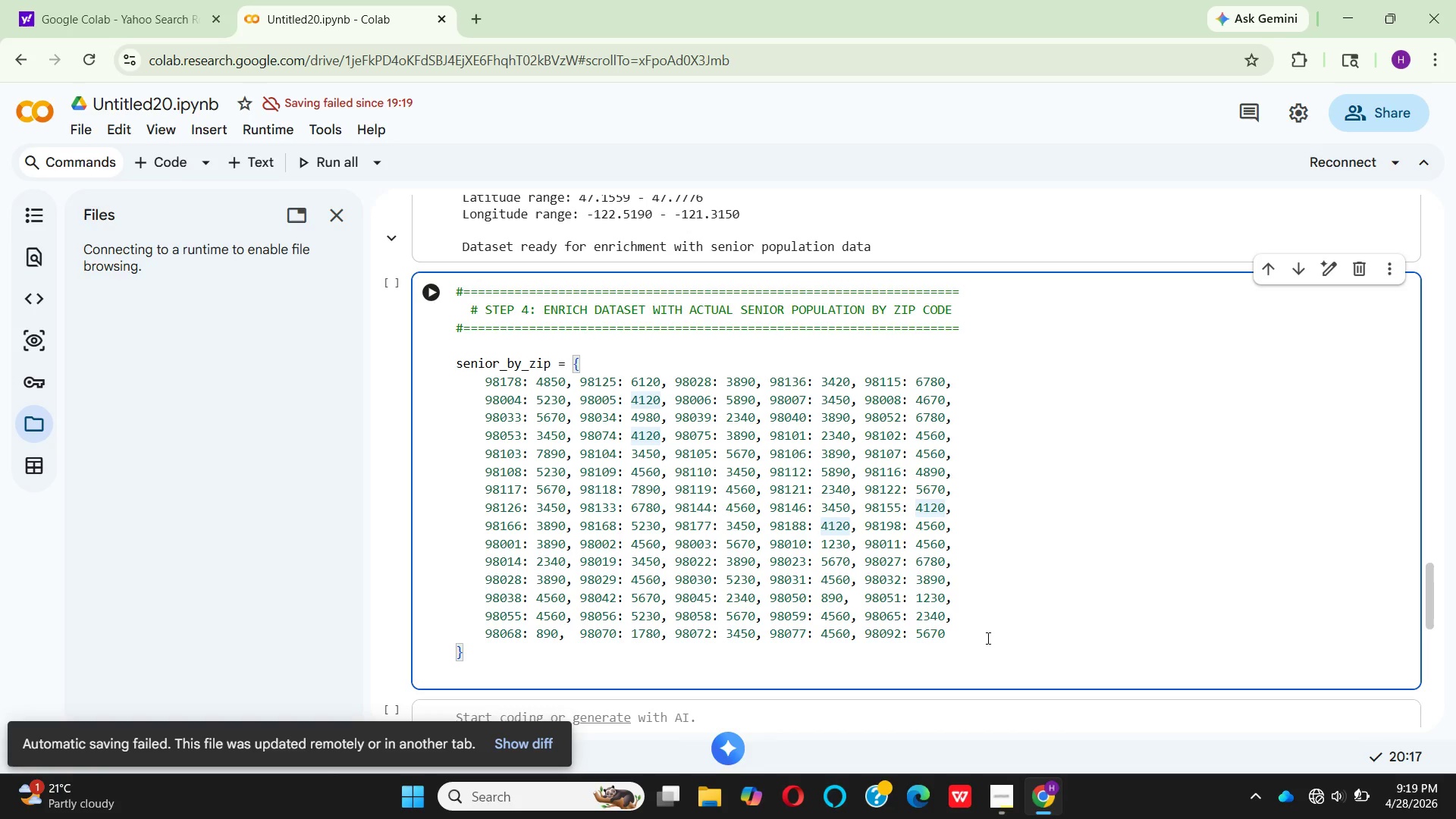 
wait(238.48)
 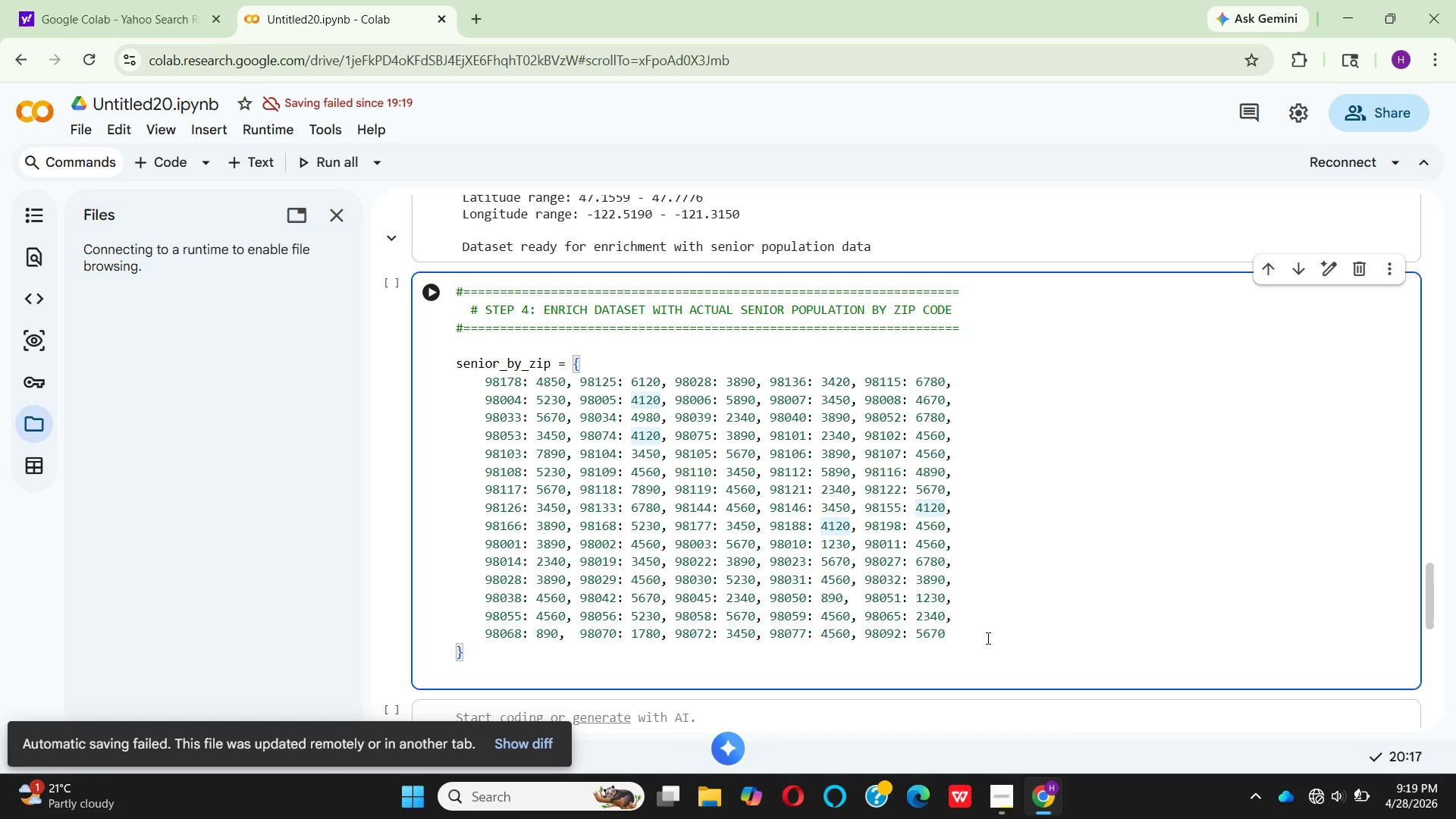 
left_click([735, 560])
 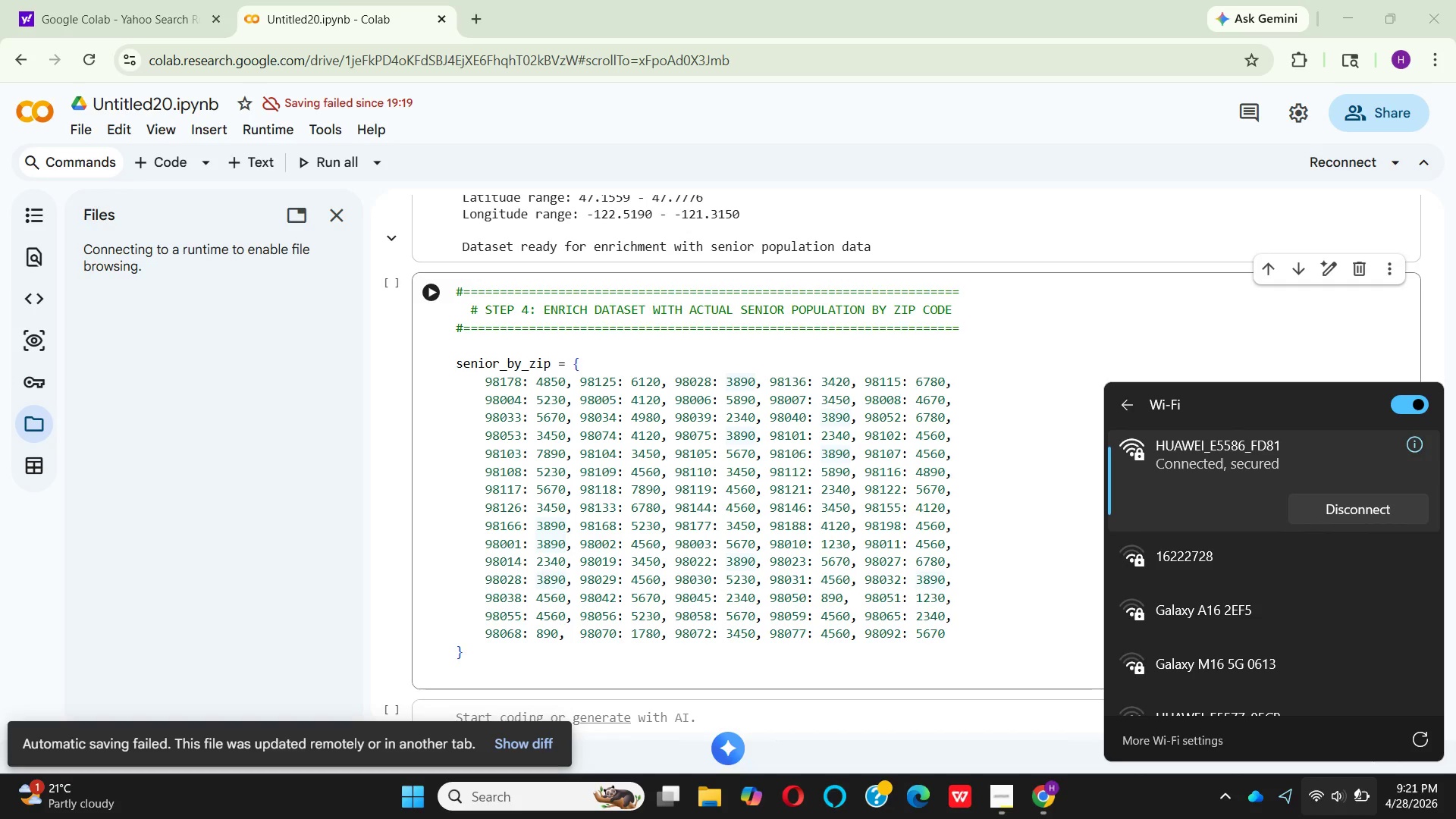 
wait(127.95)
 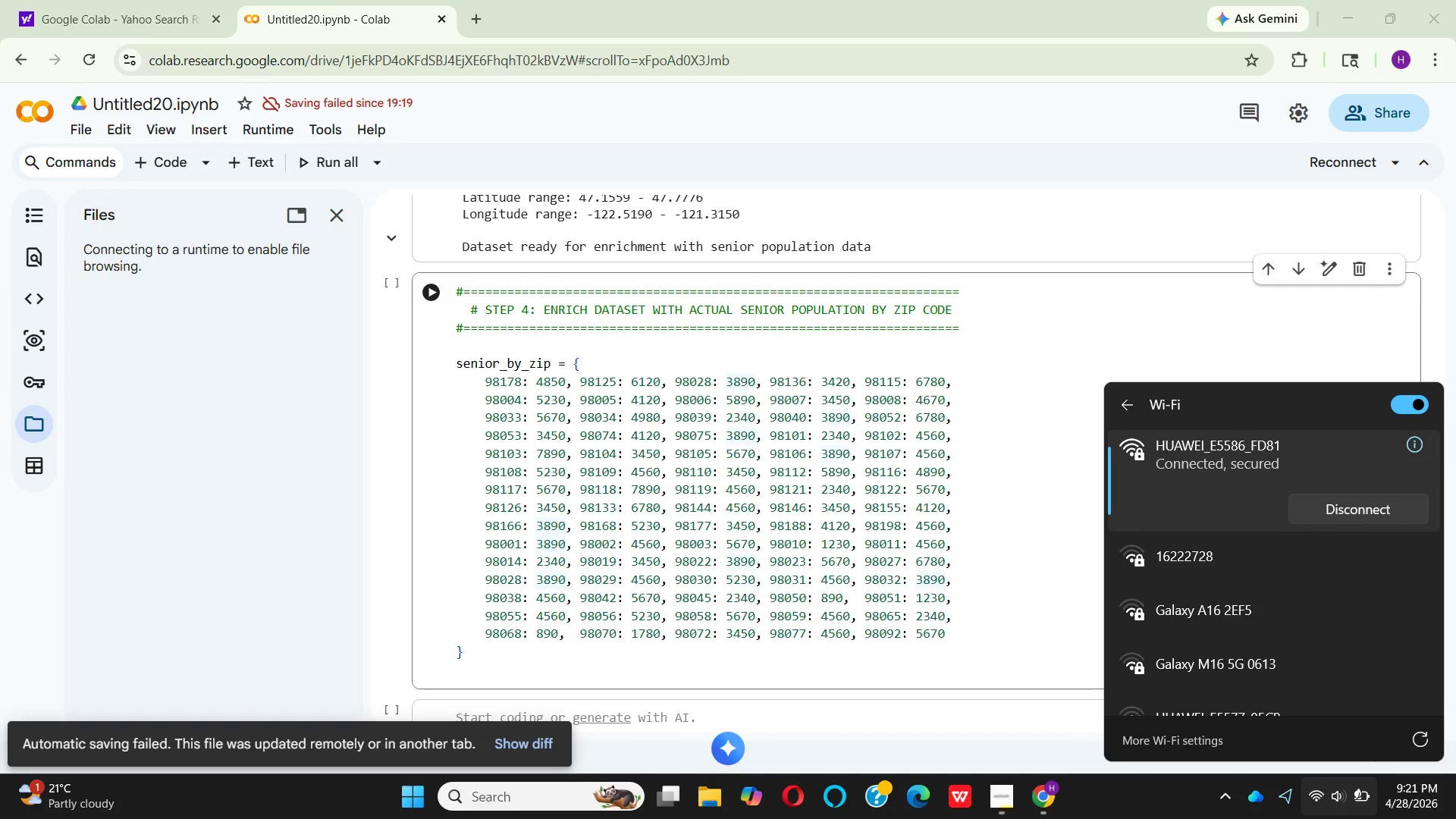 
left_click([1007, 452])
 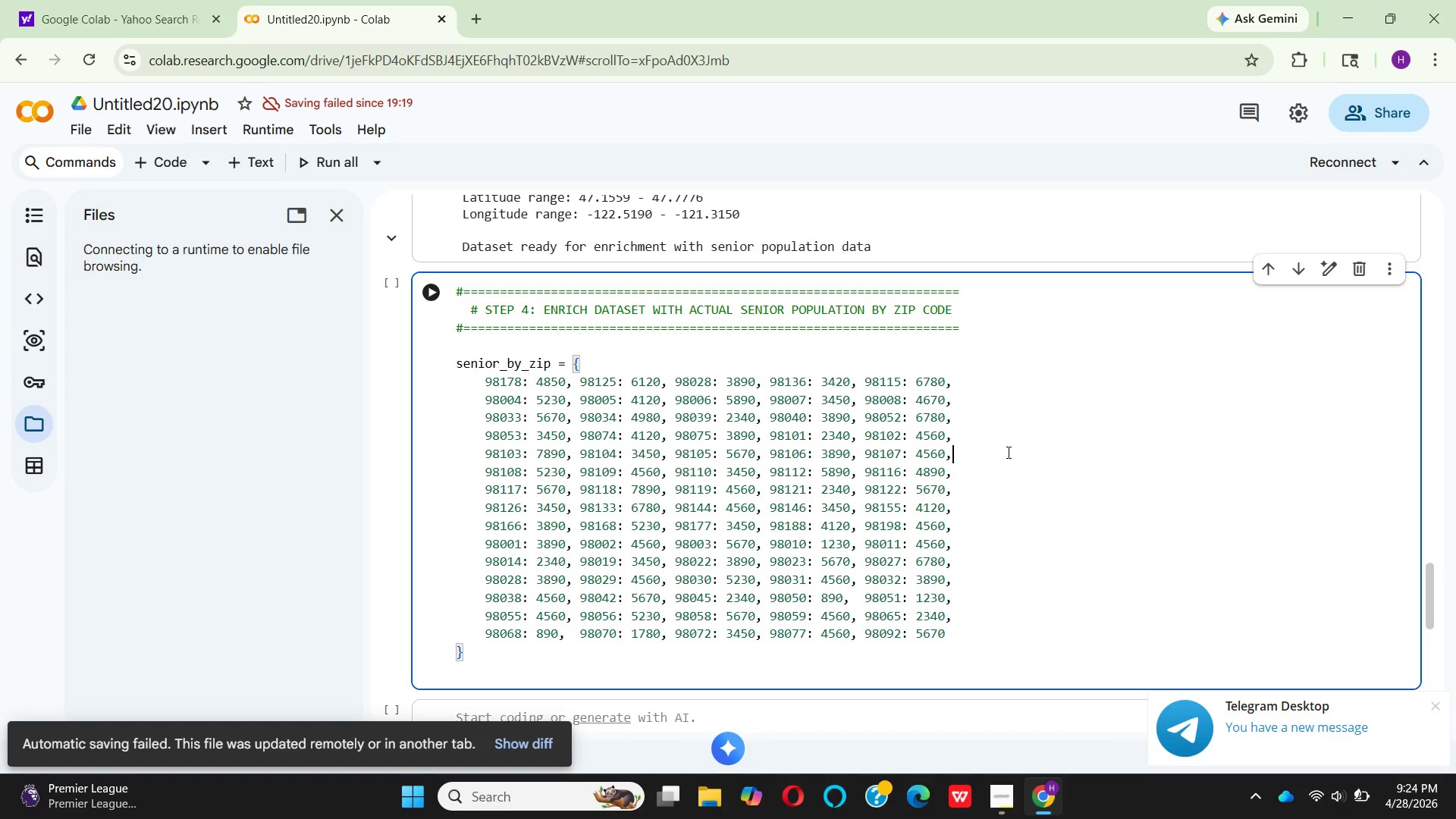 
wait(123.31)
 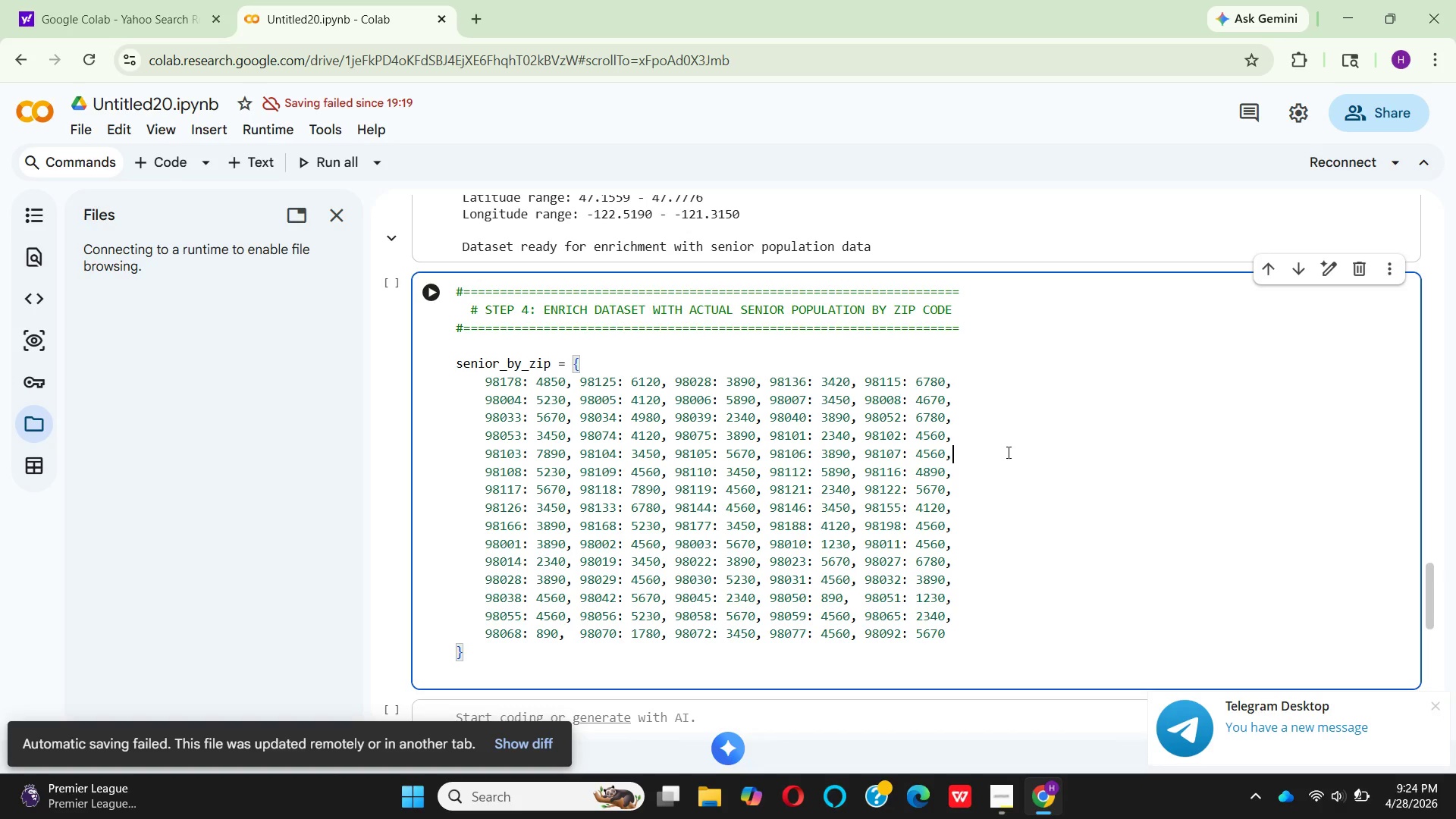 
left_click([1003, 802])